 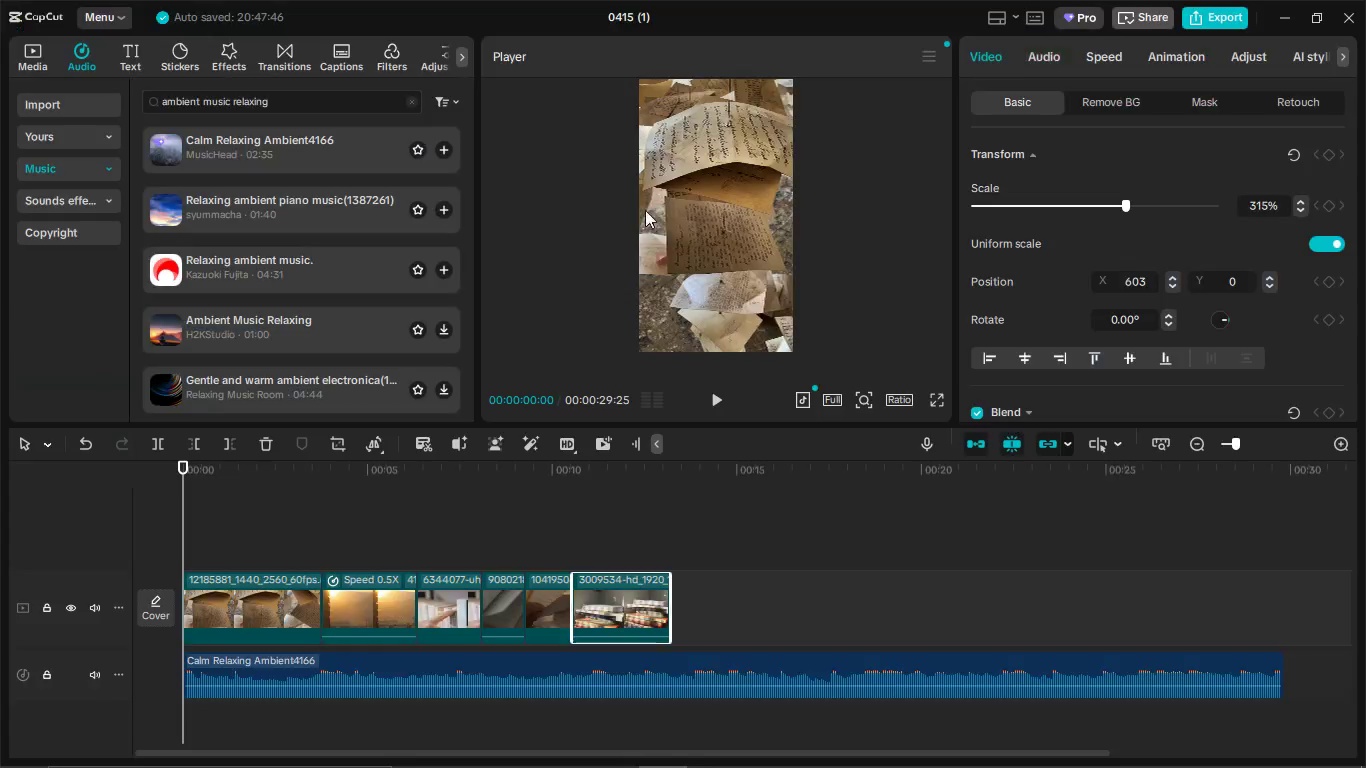 
key(Alt+Tab)
 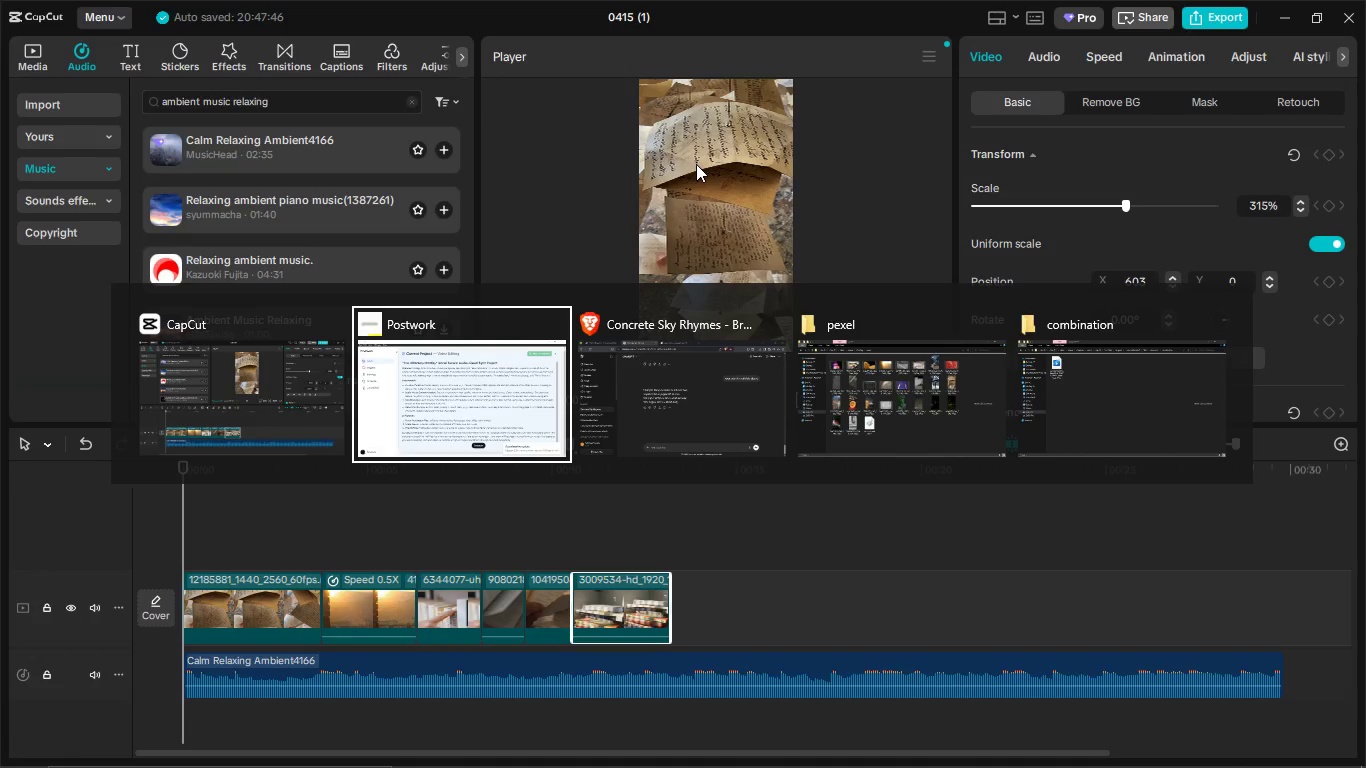 
key(Alt+Tab)
 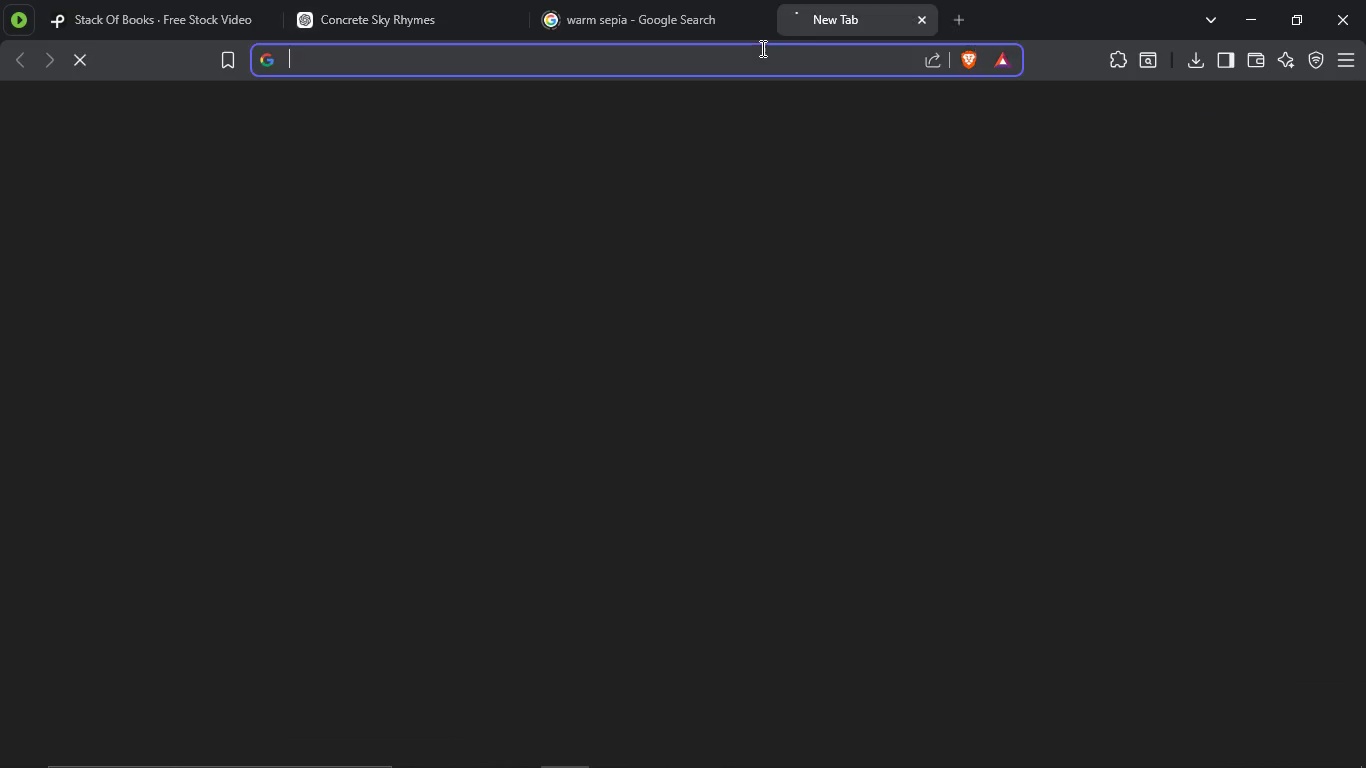 
left_click([760, 49])
 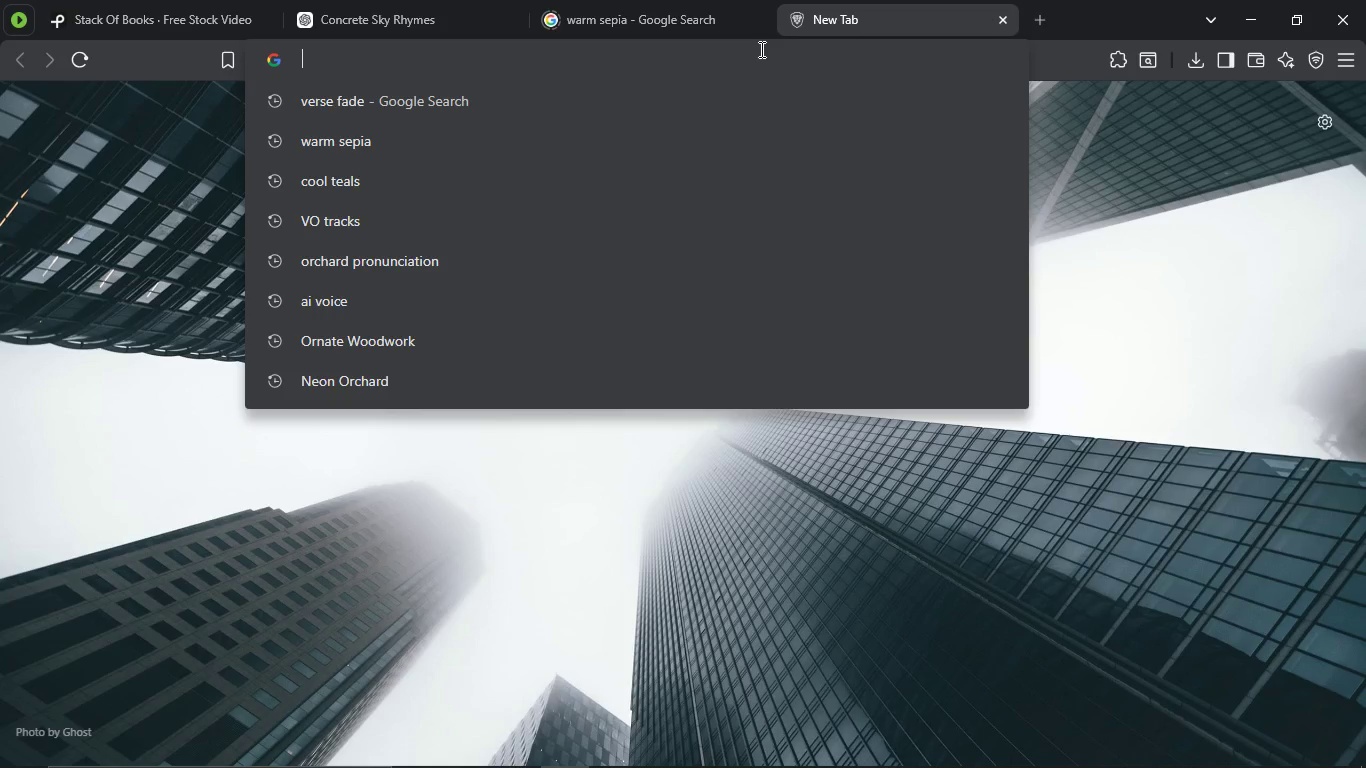 
type(midgn)
key(Backspace)
key(Backspace)
type(night library)
 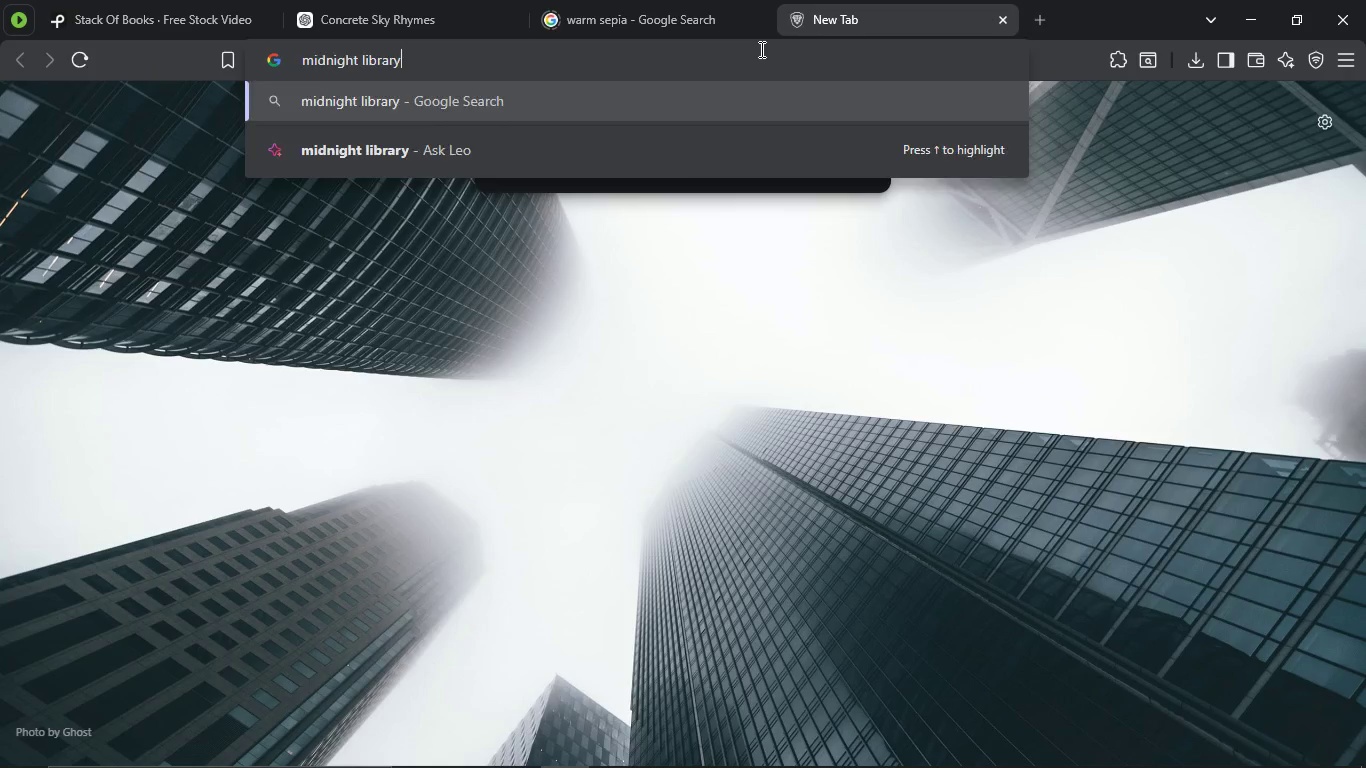 
key(Enter)
 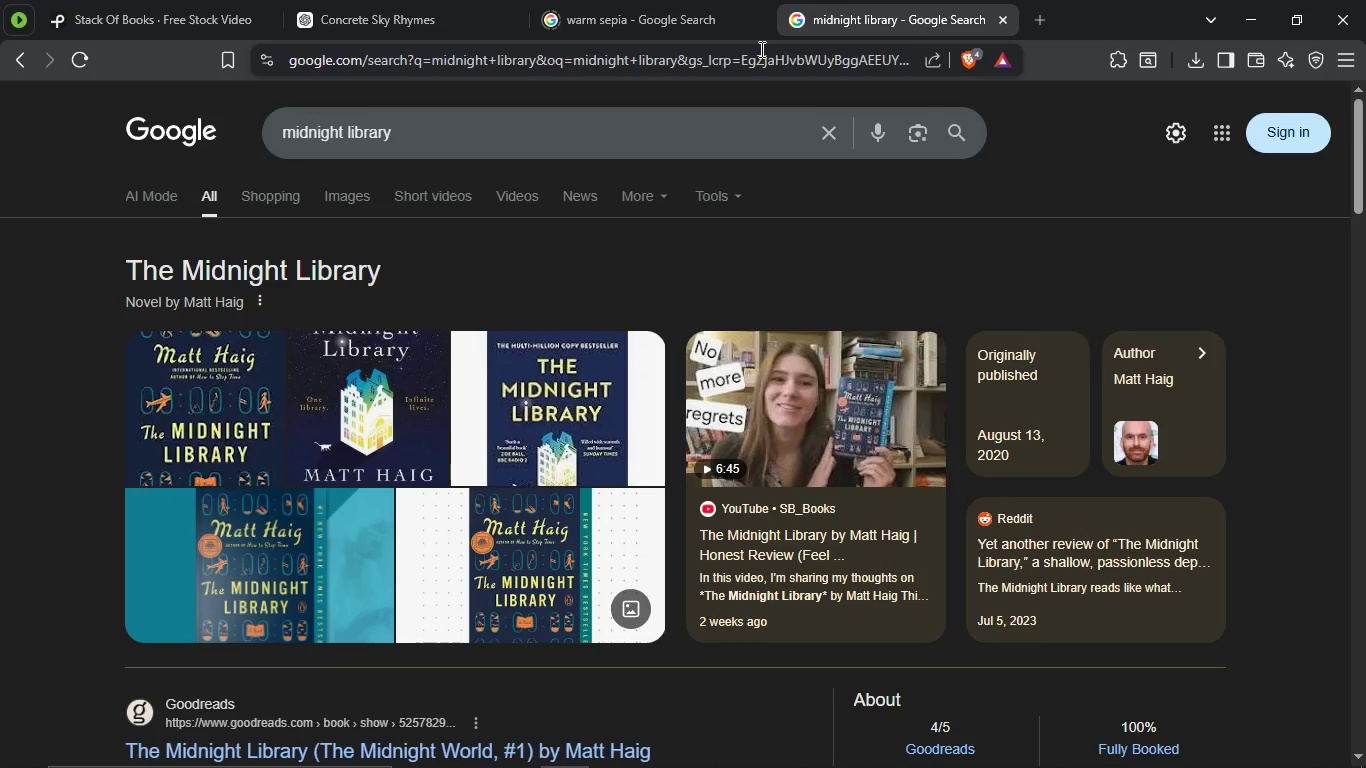 
wait(5.14)
 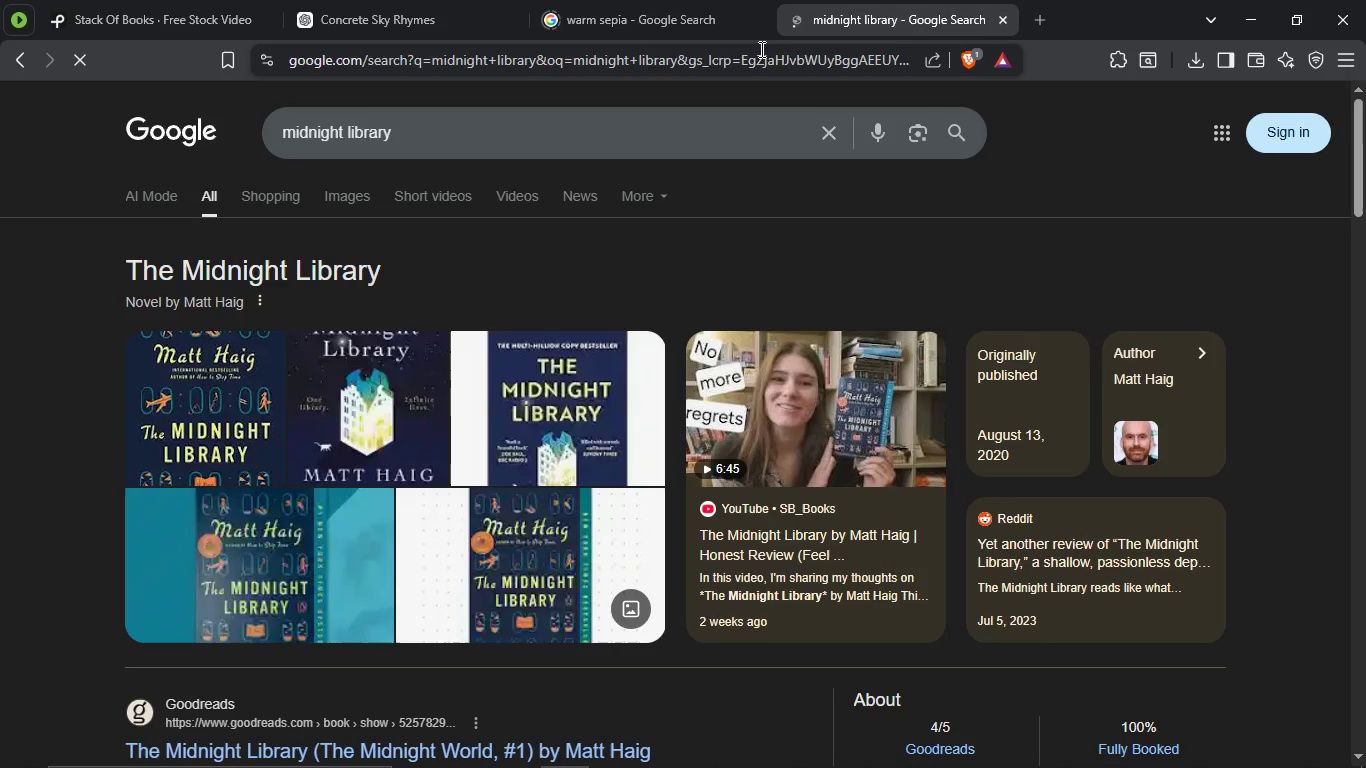 
left_click([362, 197])
 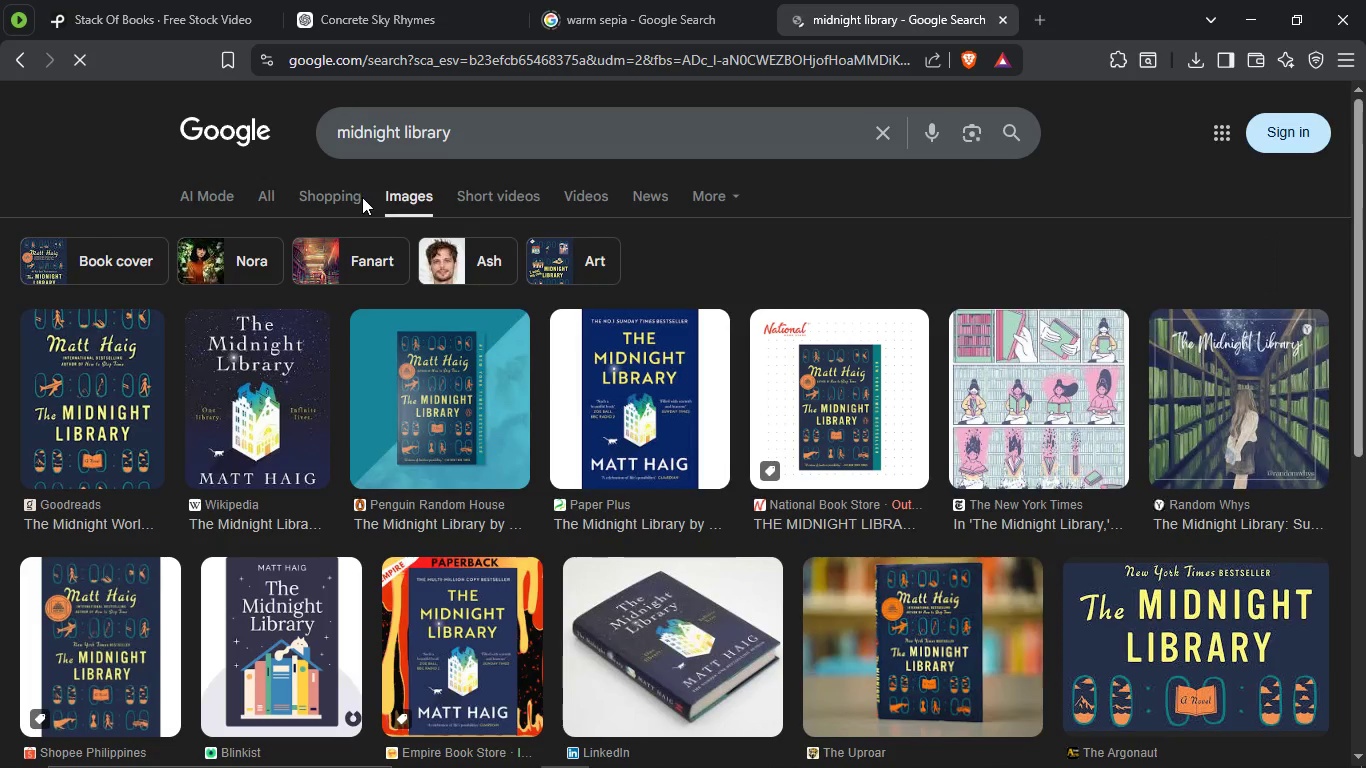 
scroll: coordinate [572, 349], scroll_direction: down, amount: 21.0
 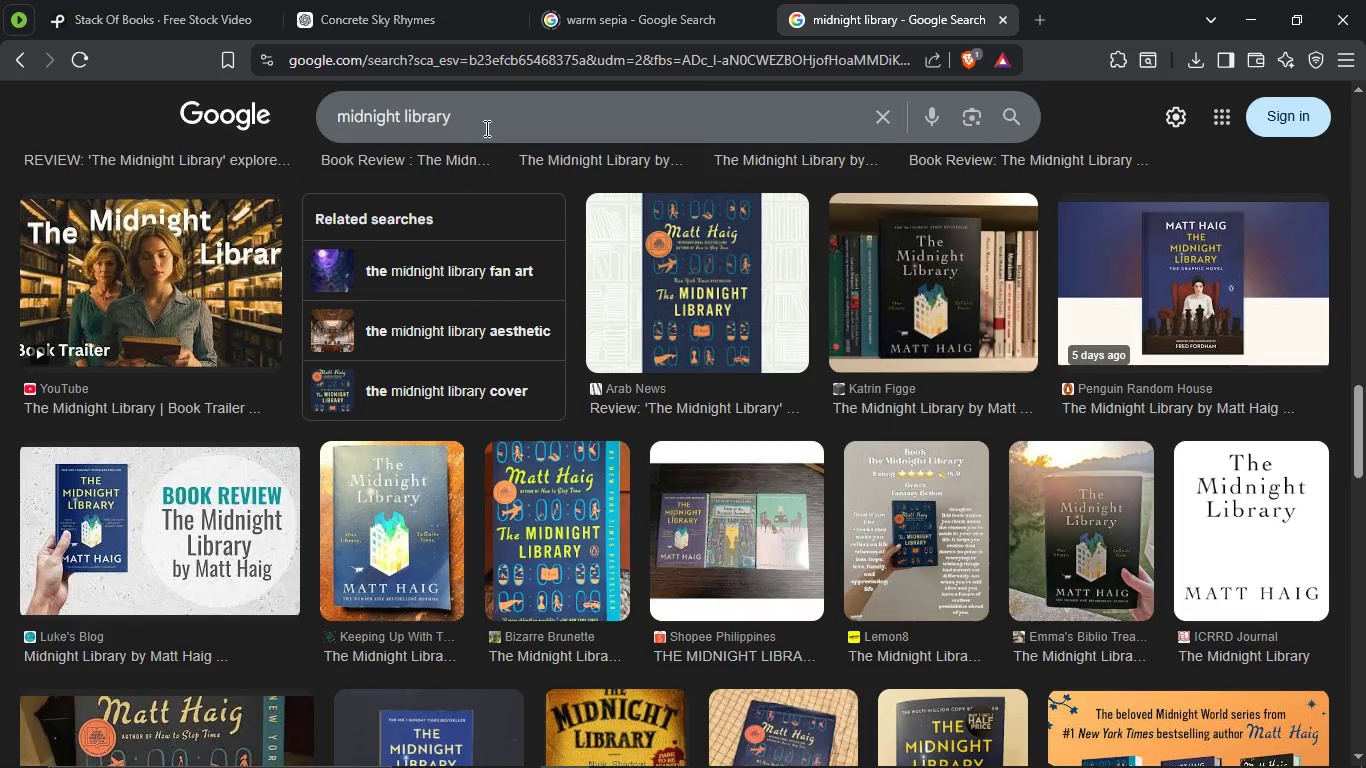 
left_click([488, 124])
 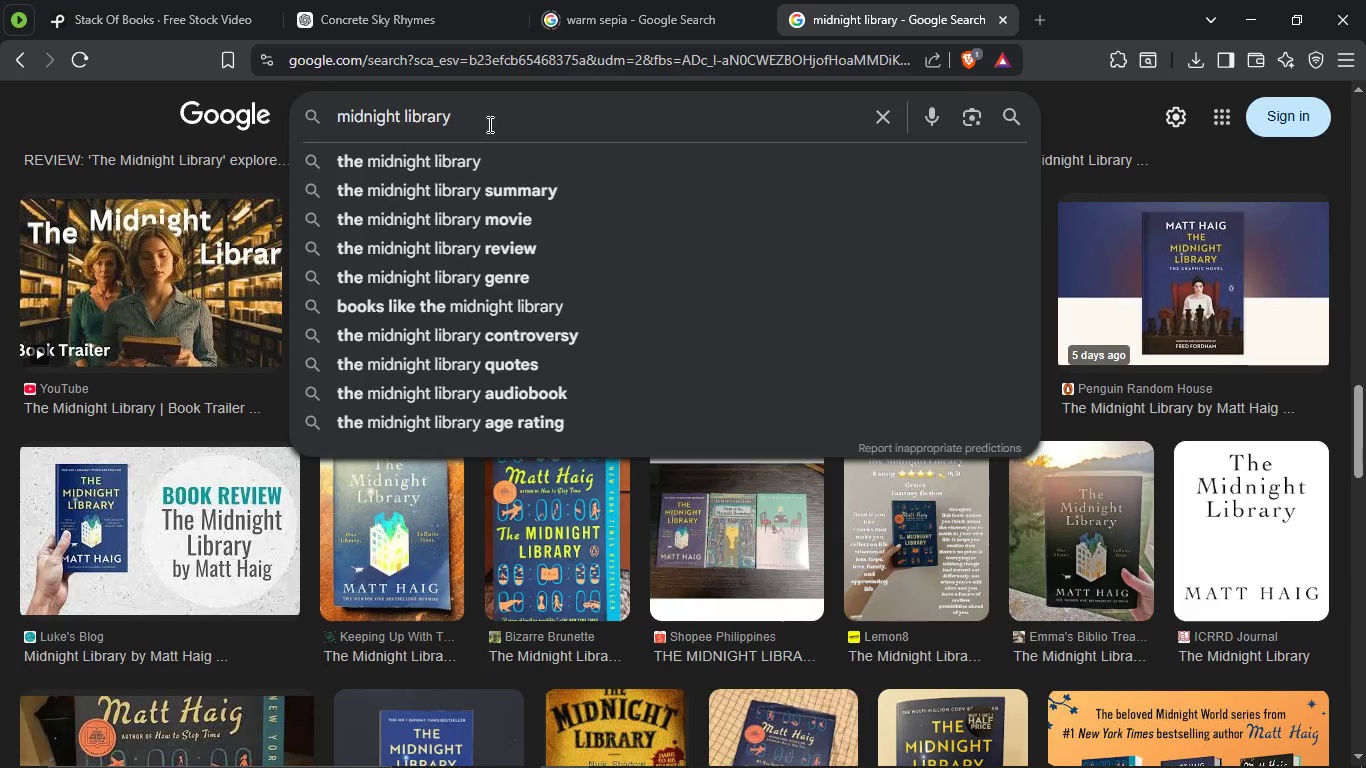 
type( feels)
 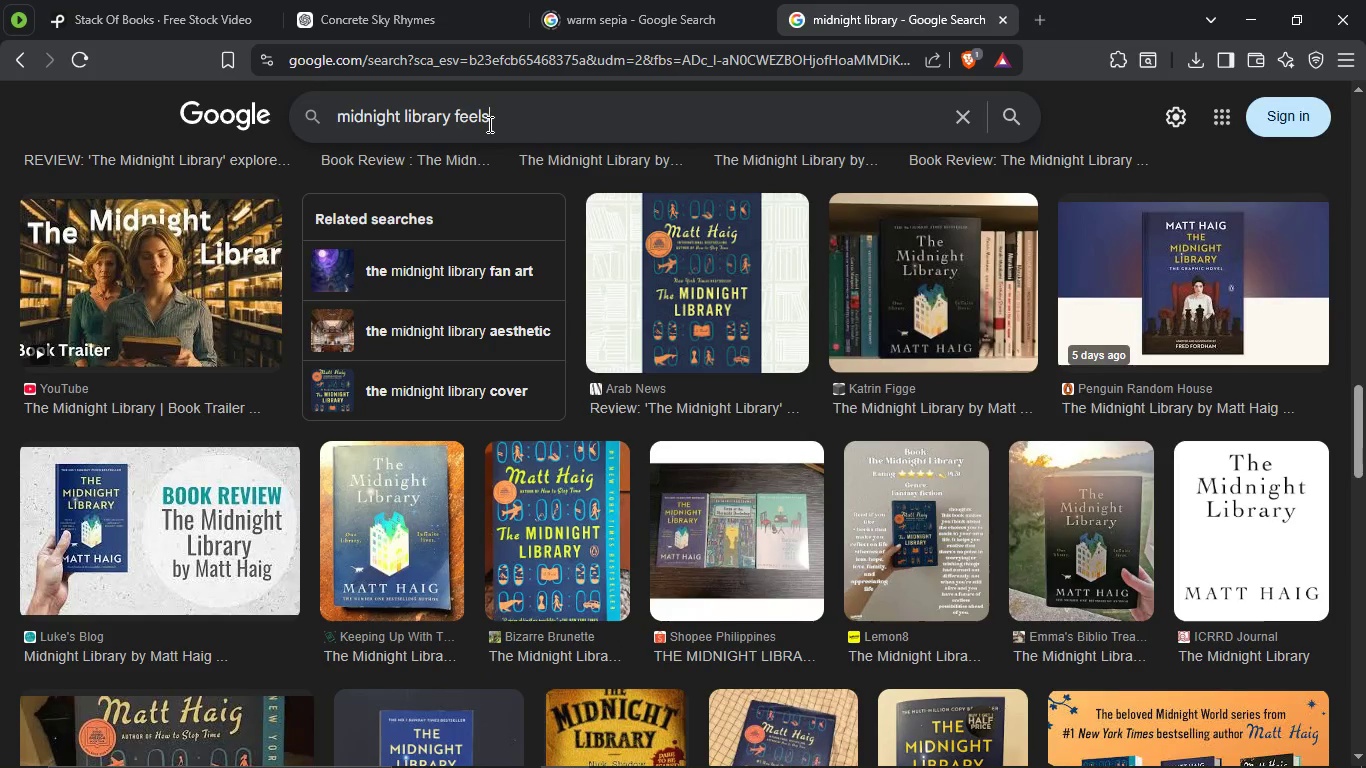 
key(Enter)
 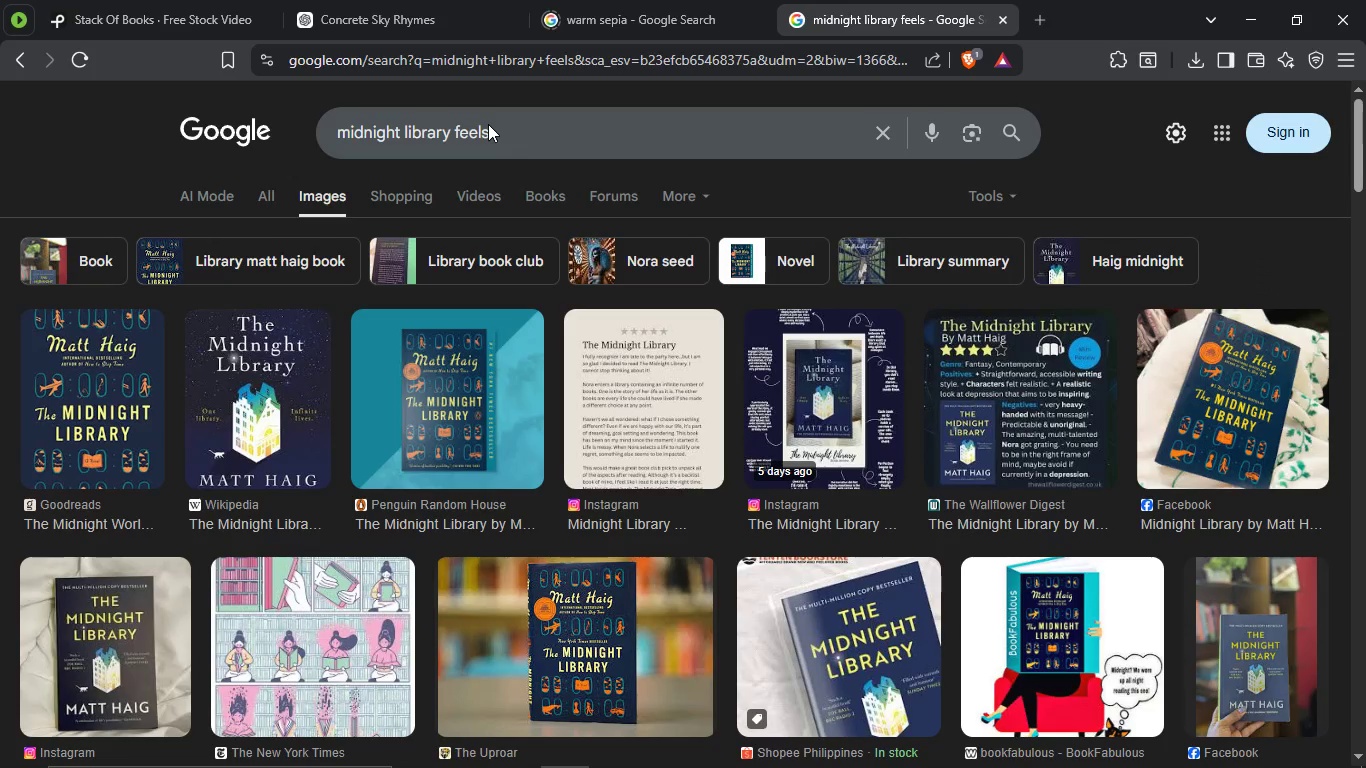 
wait(8.27)
 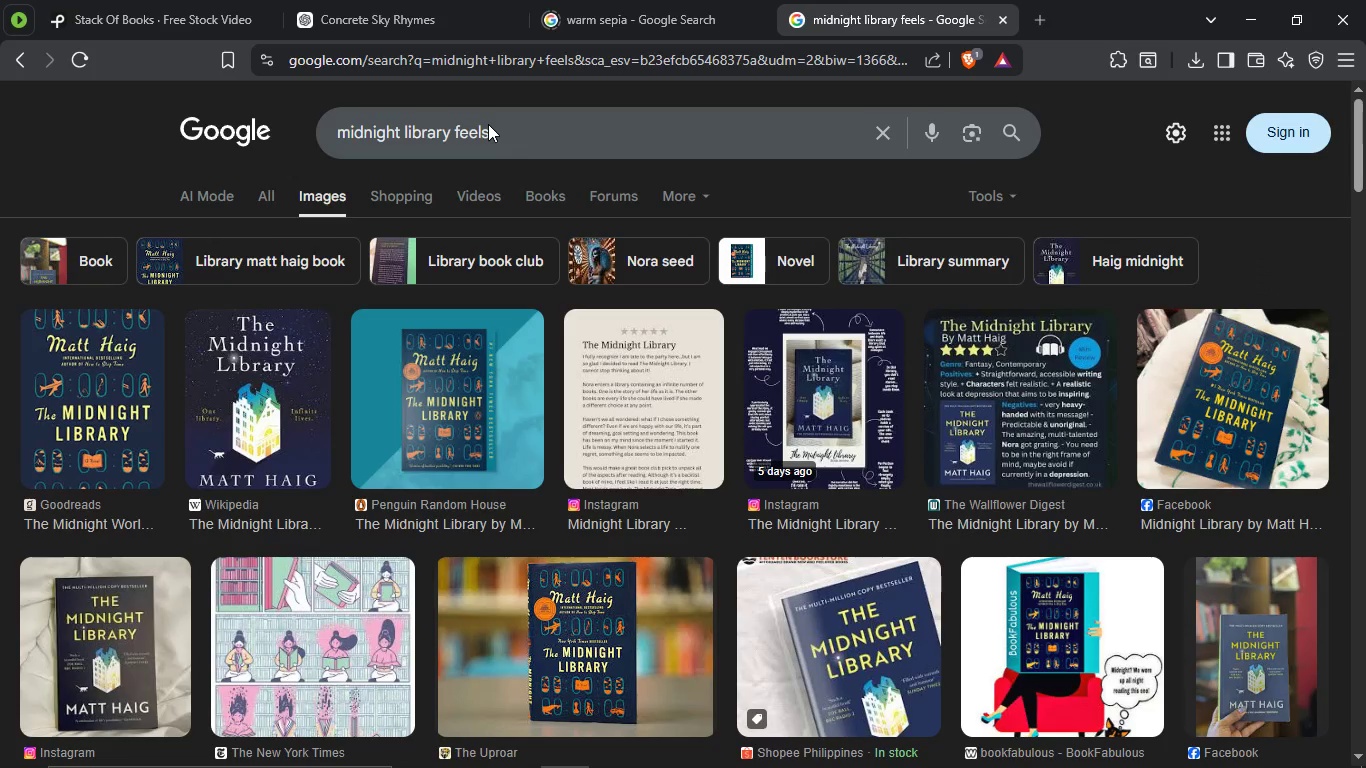 
scroll: coordinate [739, 426], scroll_direction: down, amount: 29.0
 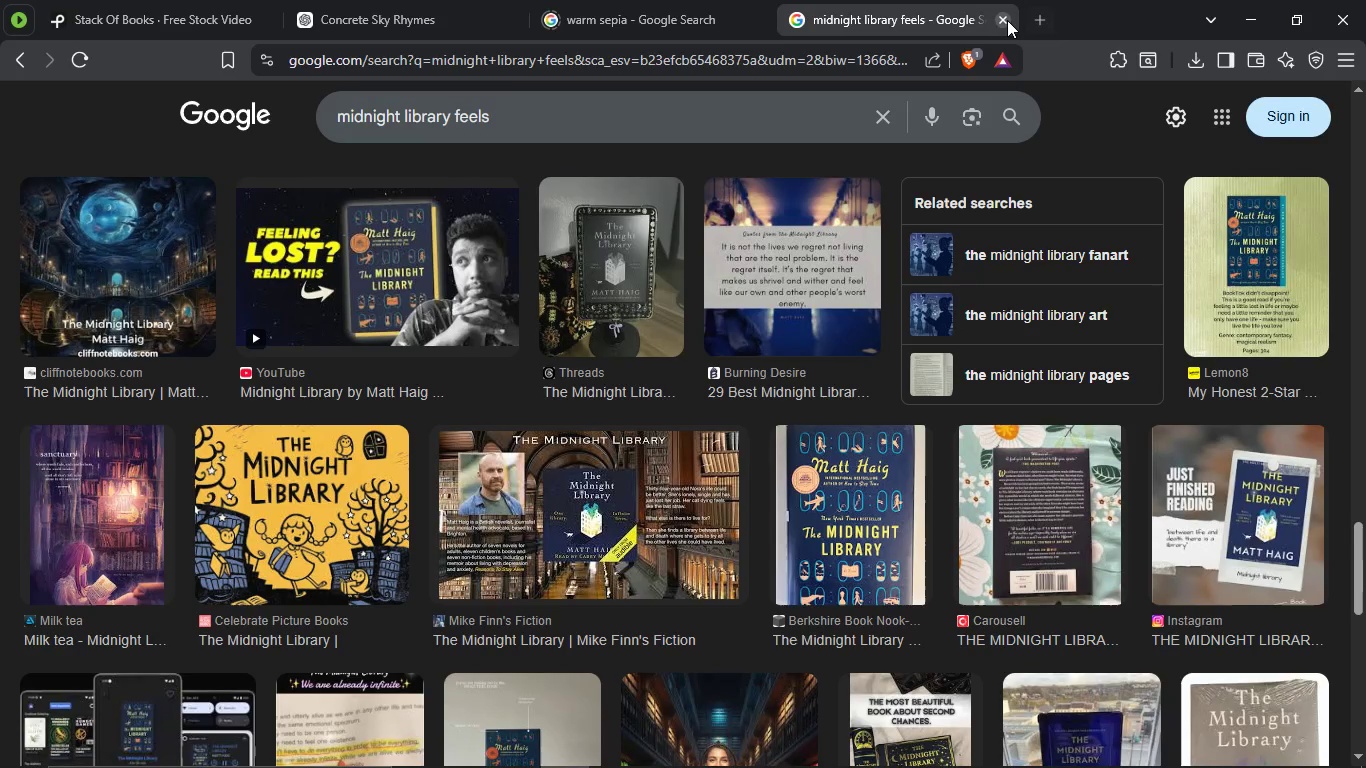 
left_click([1006, 20])
 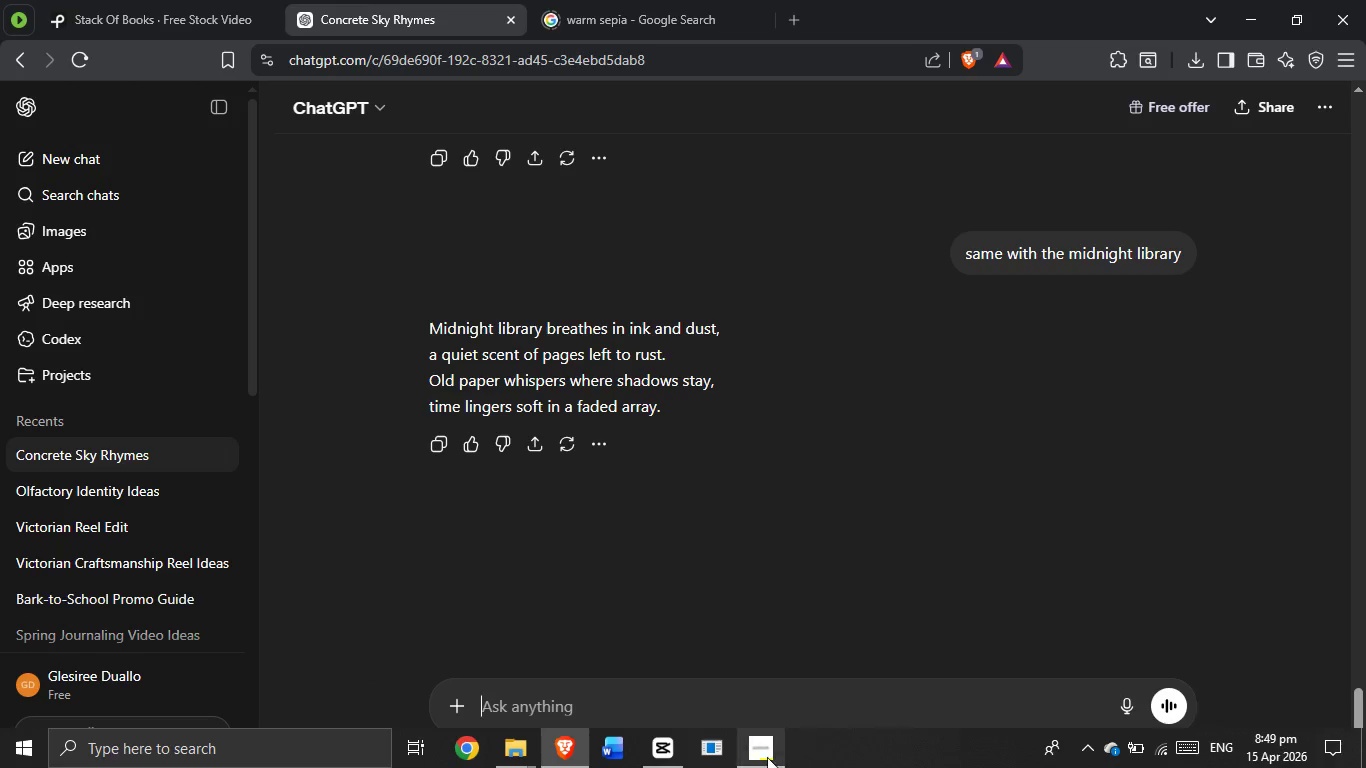 
left_click([556, 0])
 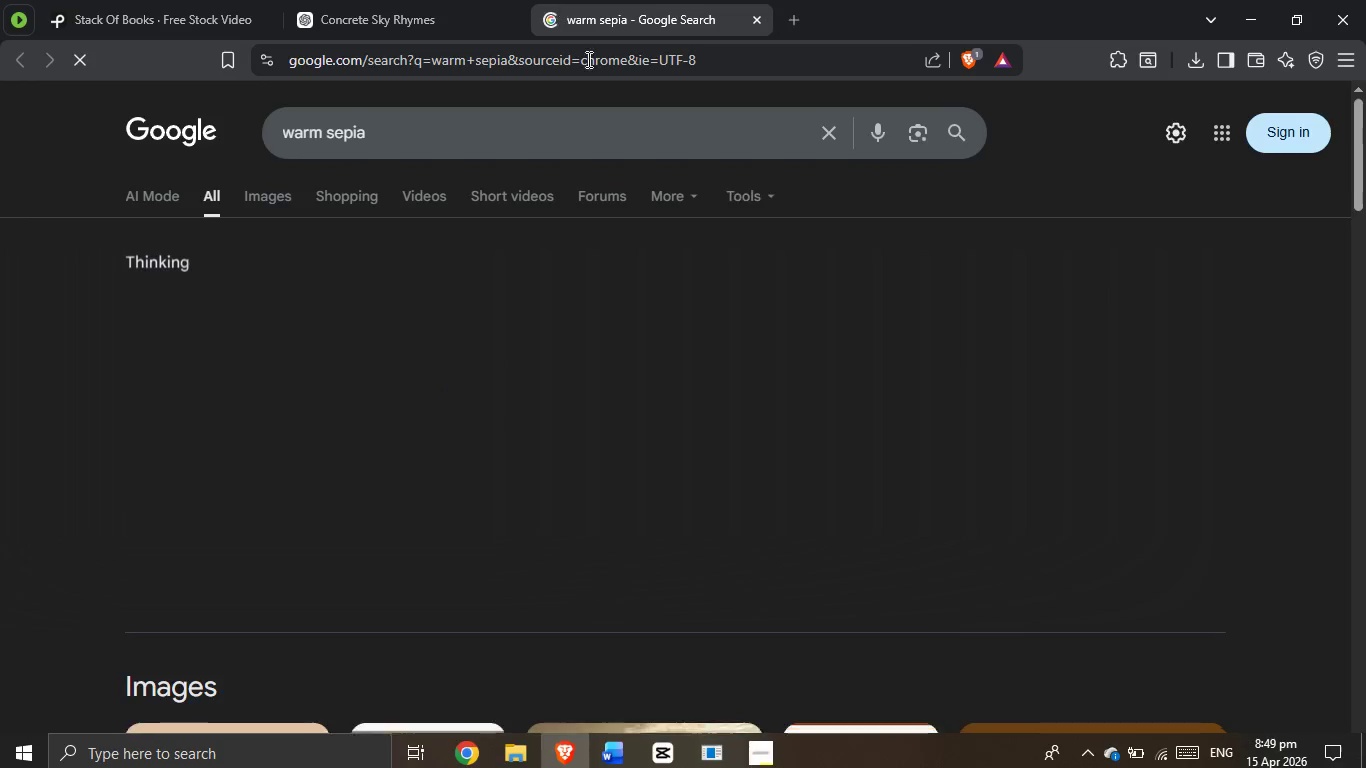 
scroll: coordinate [611, 423], scroll_direction: down, amount: 1.0
 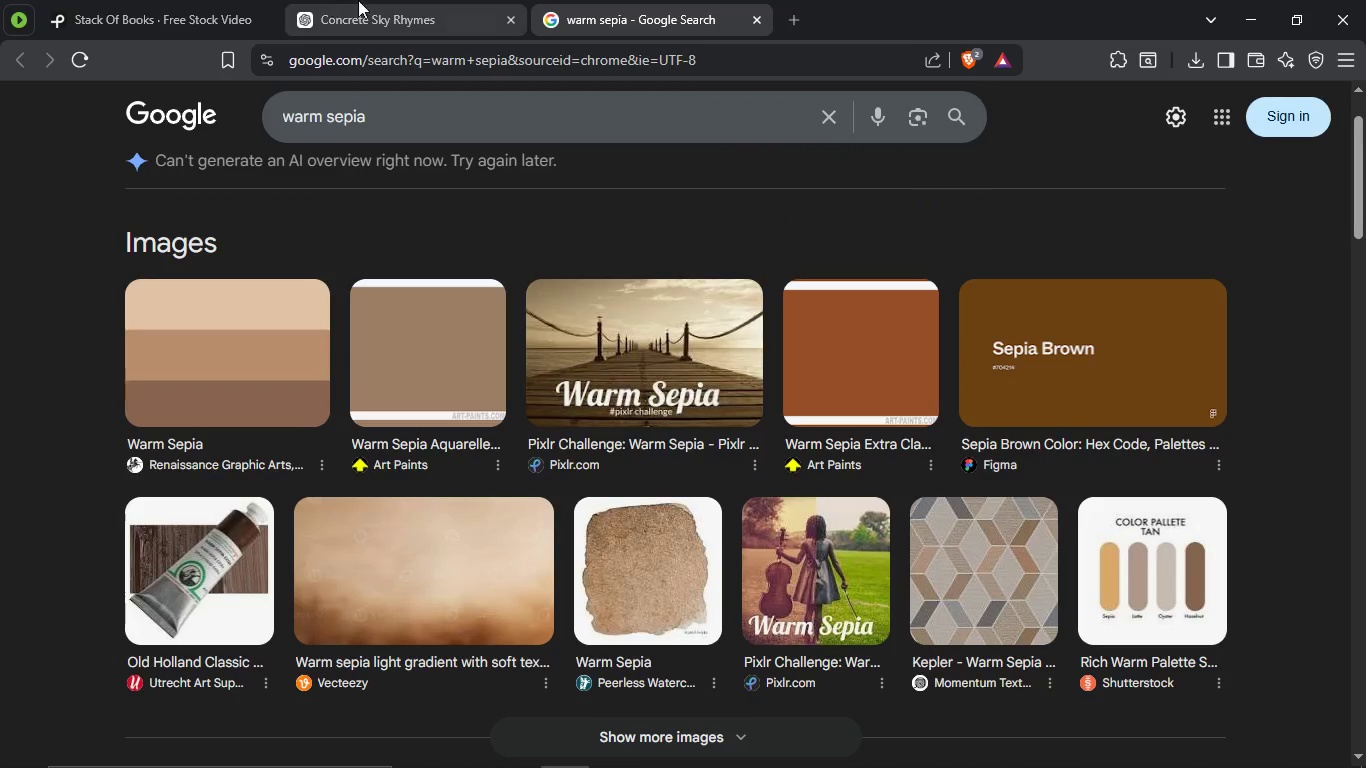 
left_click([382, 0])
 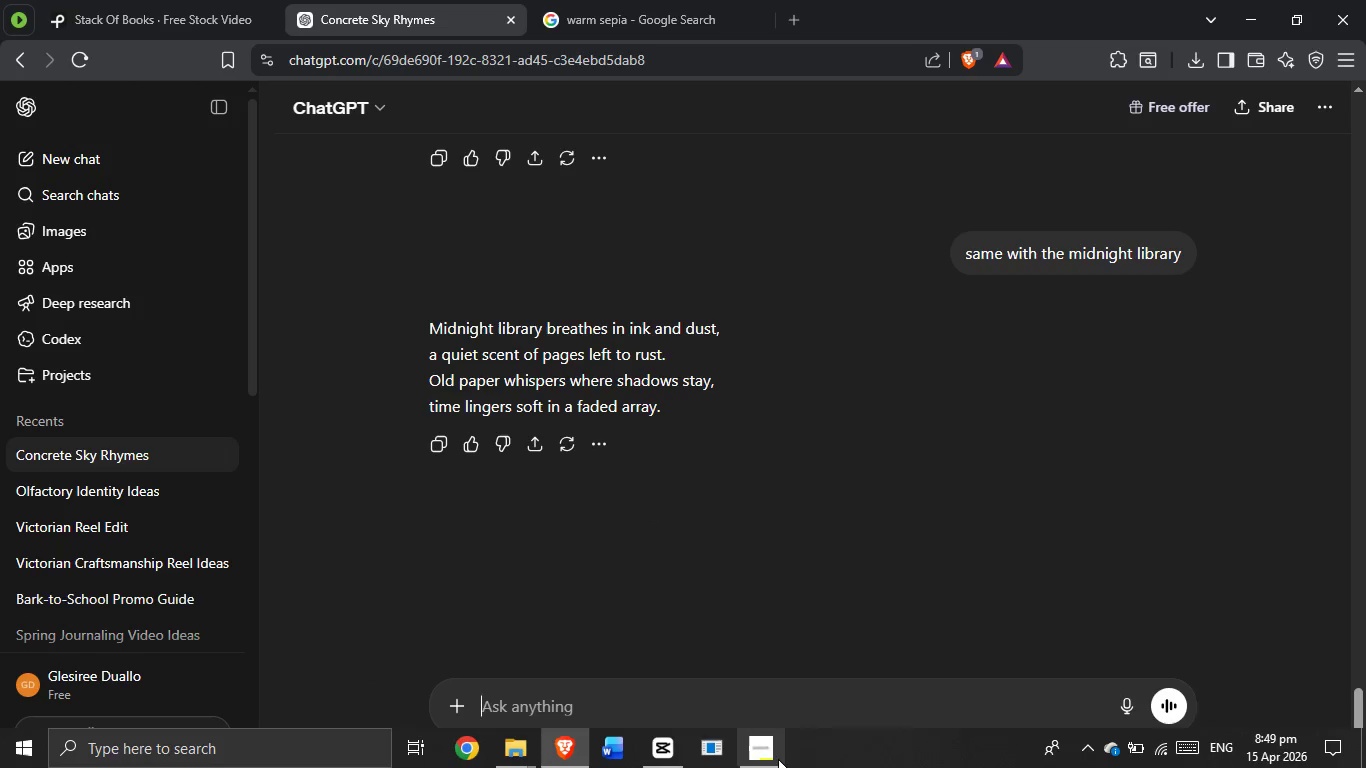 
left_click([774, 752])